 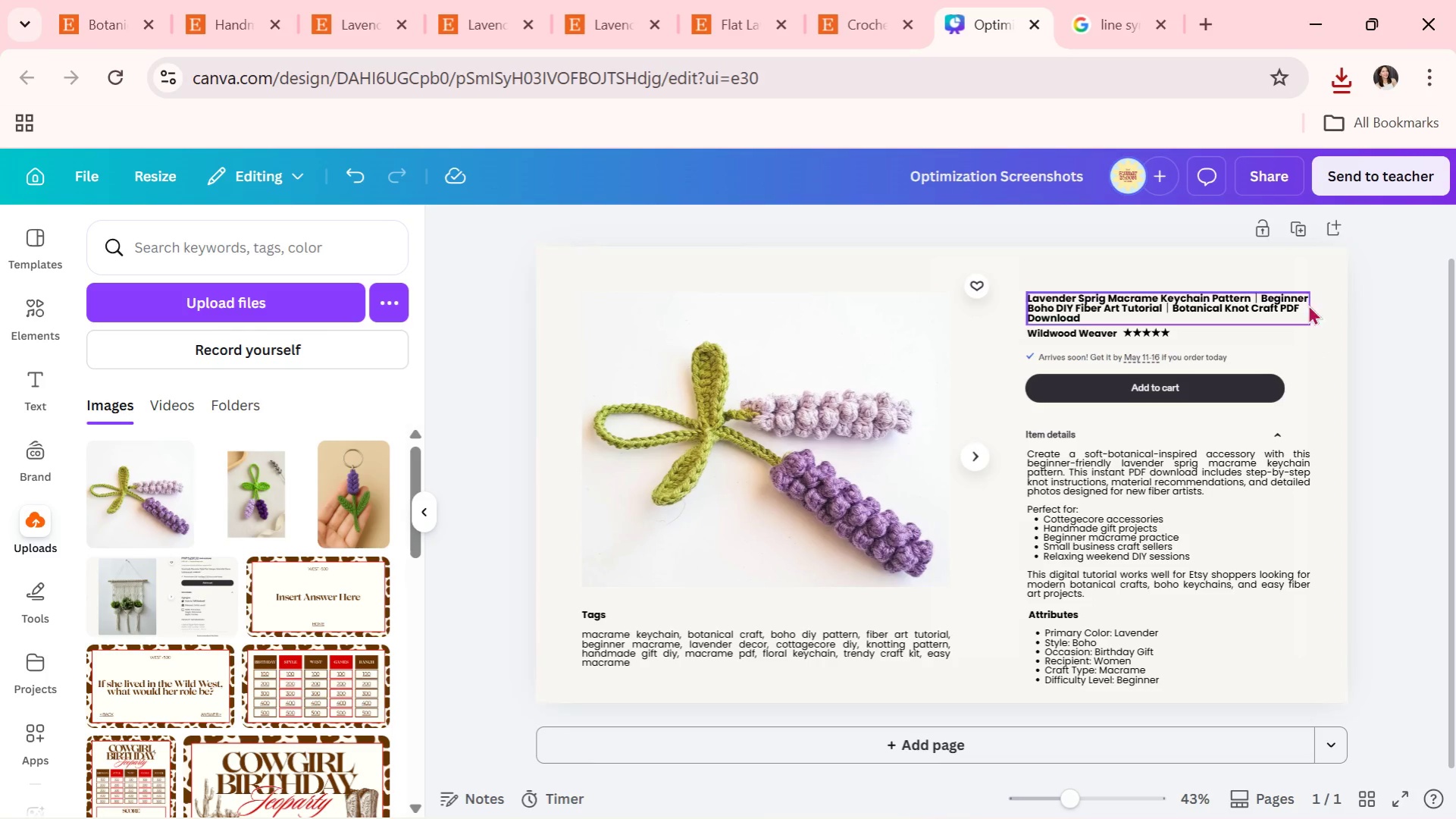 
left_click([1293, 228])
 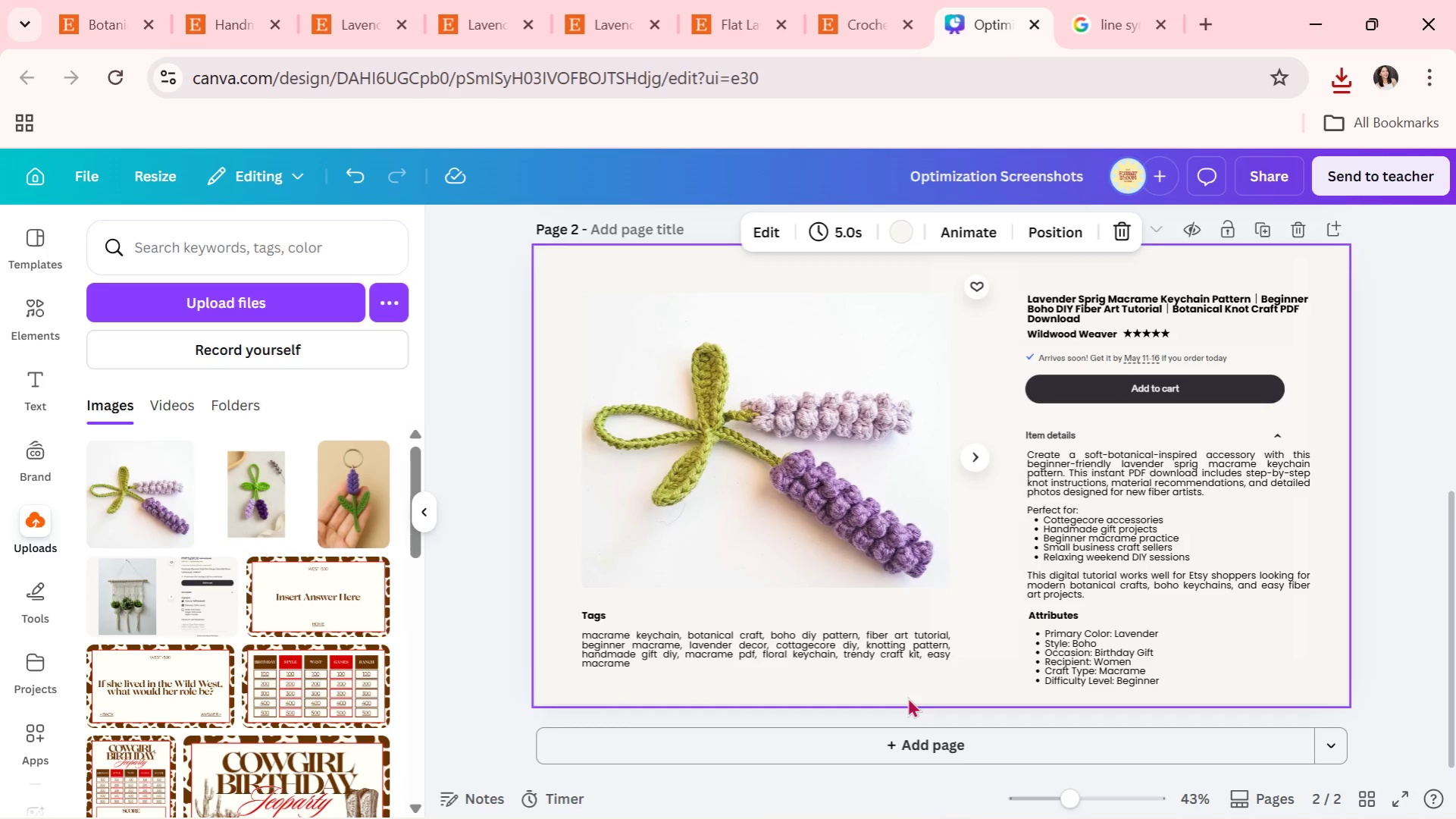 
wait(8.2)
 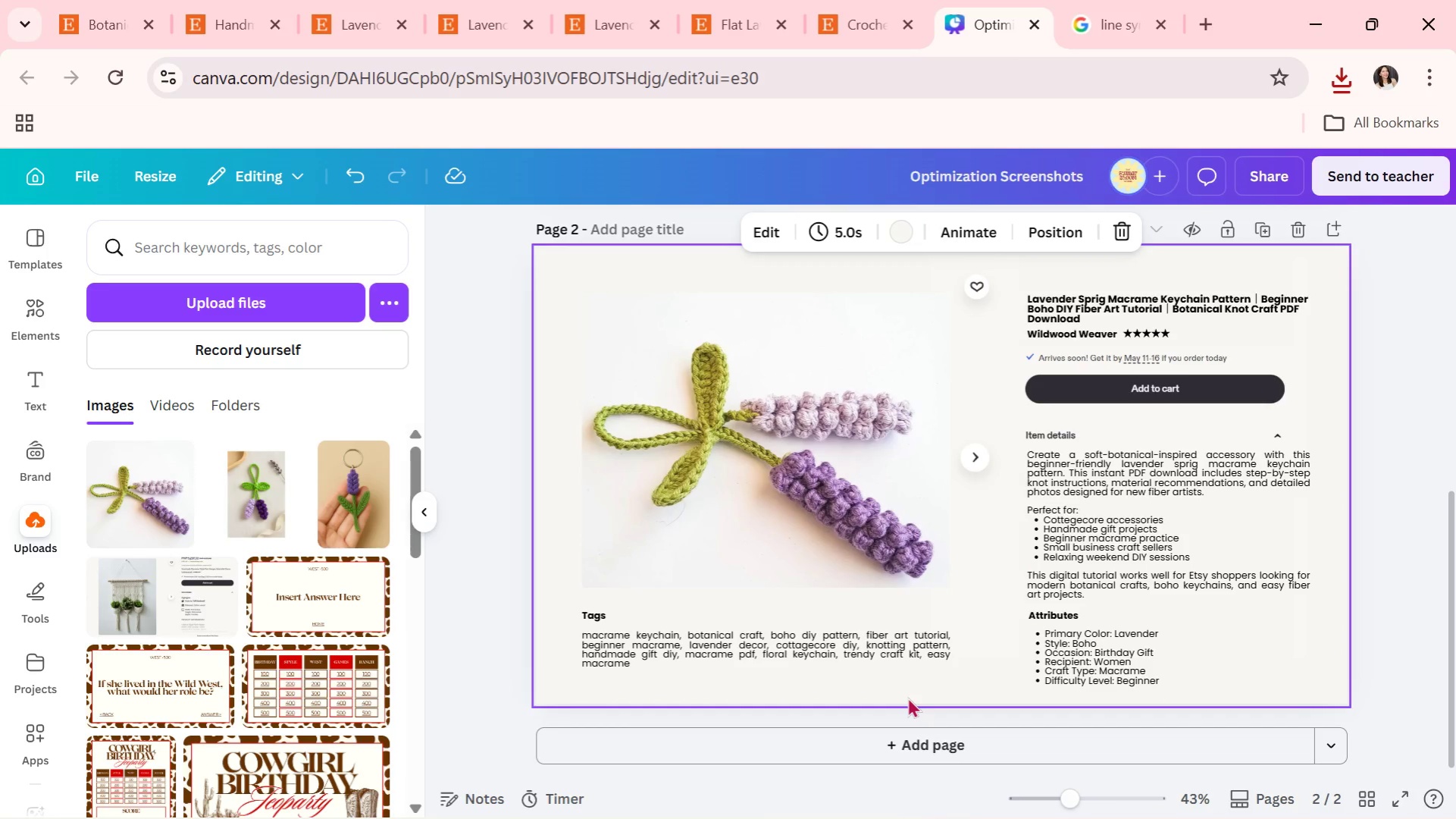 
double_click([1193, 302])
 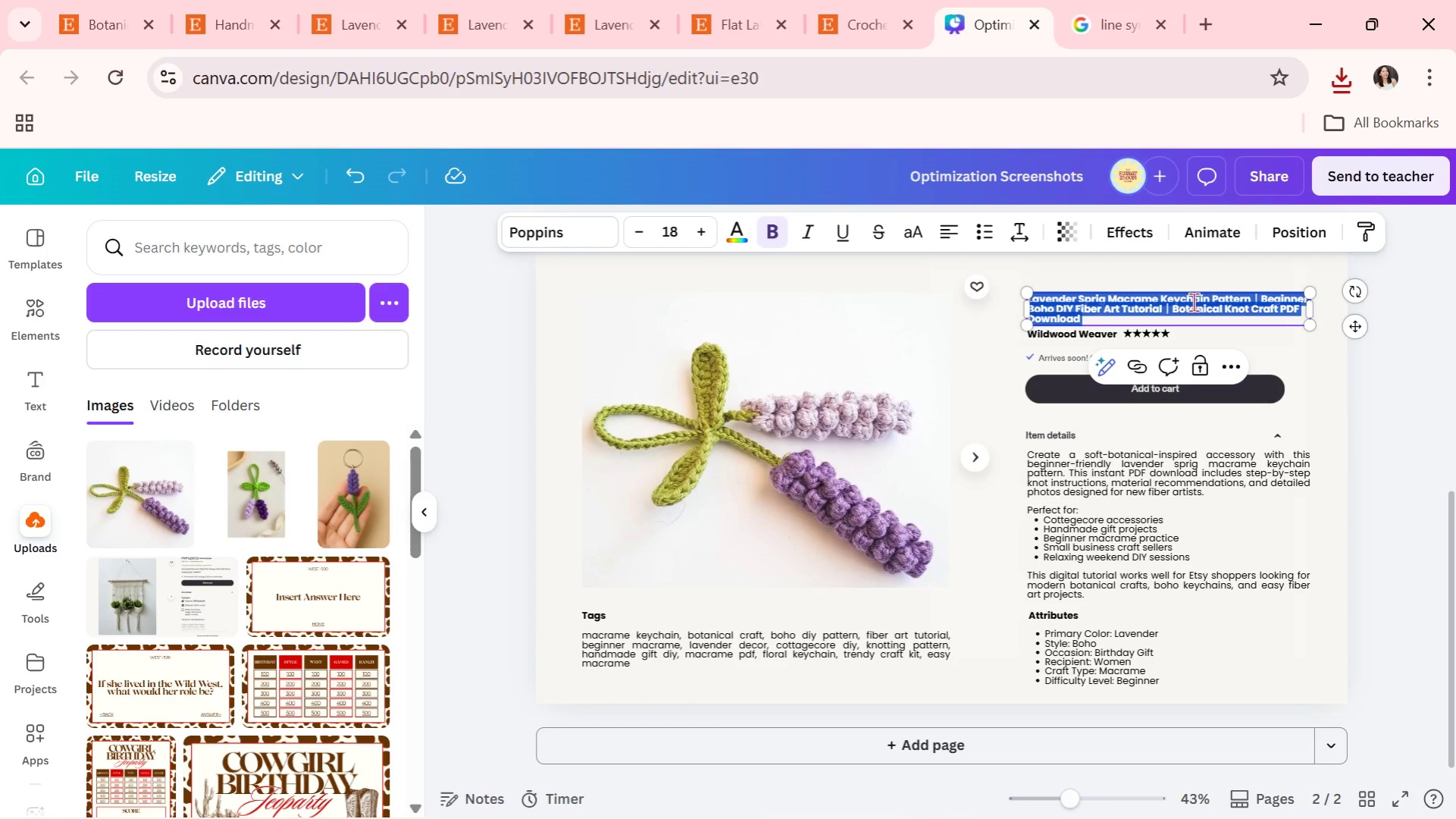 
type(Rustic Pinecone Weaving Ornament Kit )
 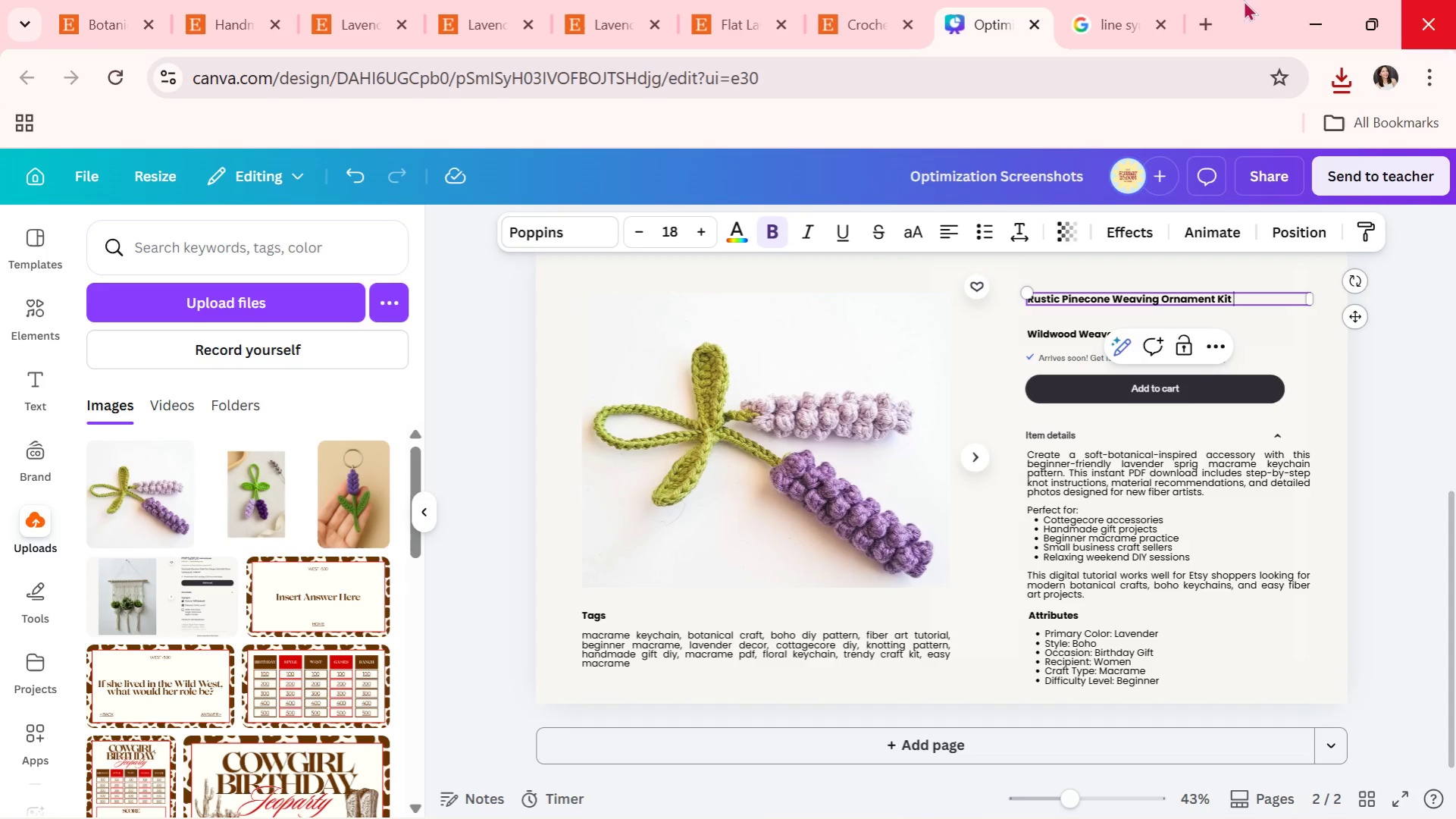 
left_click([1104, 2])
 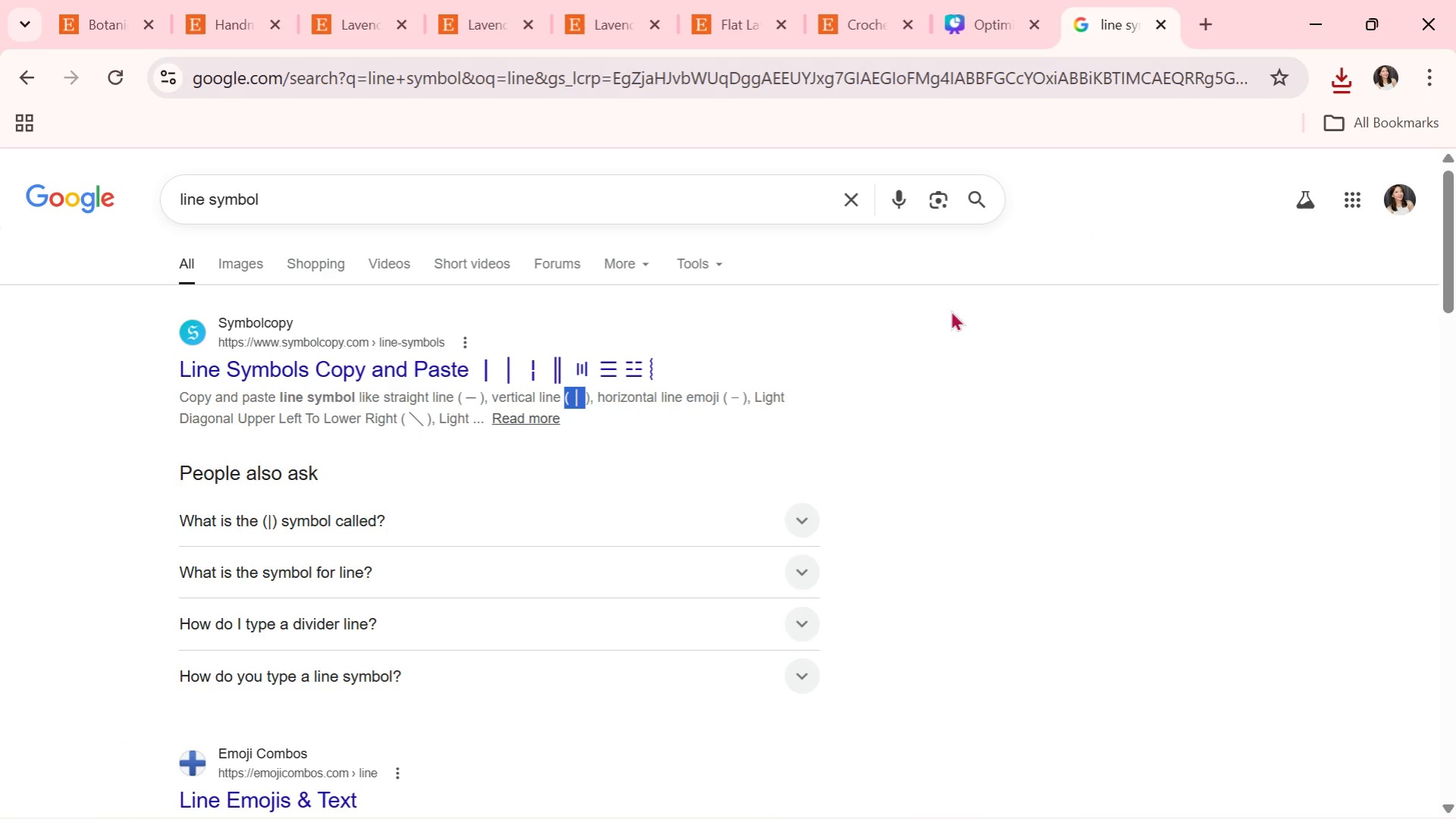 
key(Control+V)
 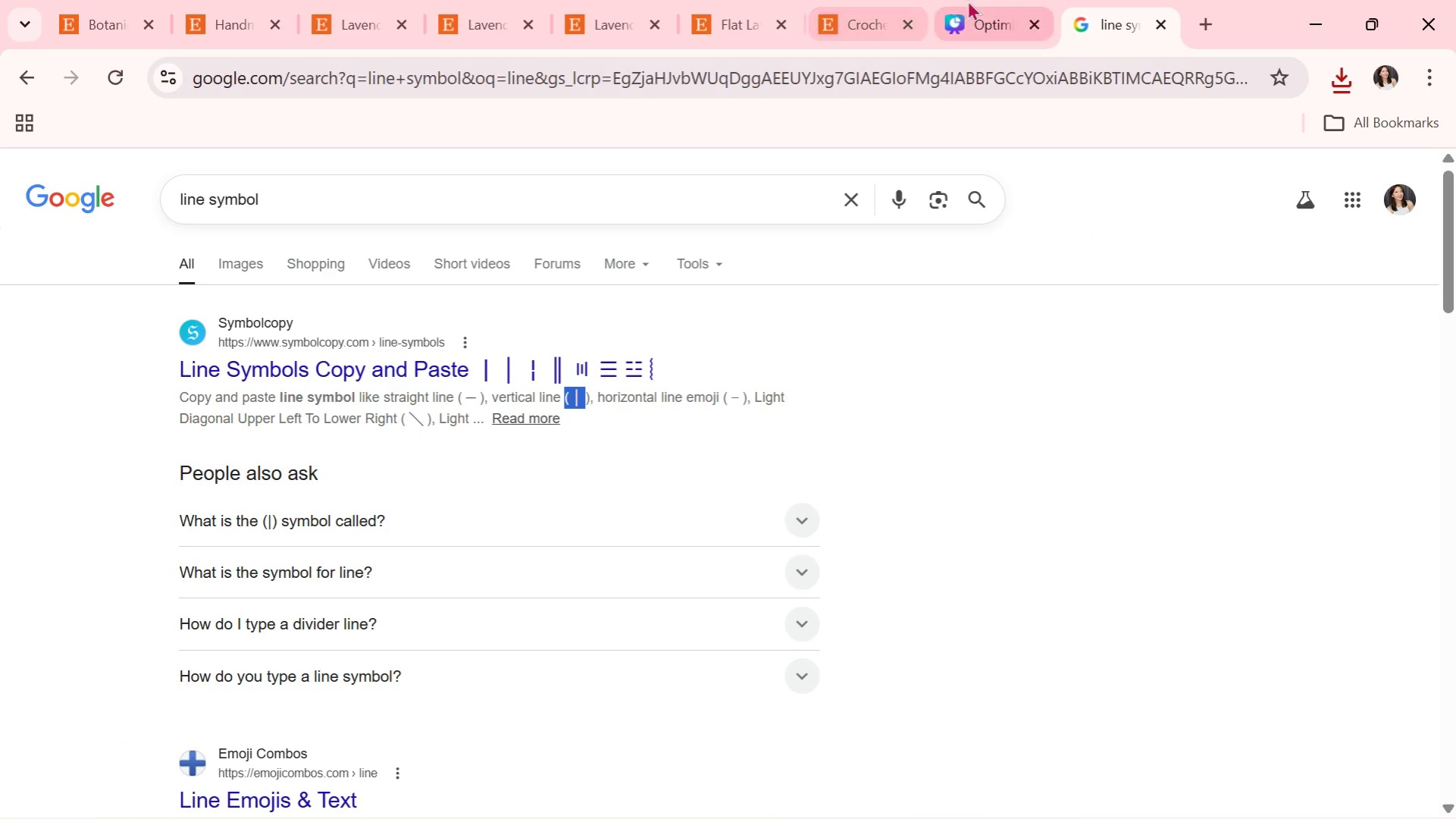 
left_click([967, 0])
 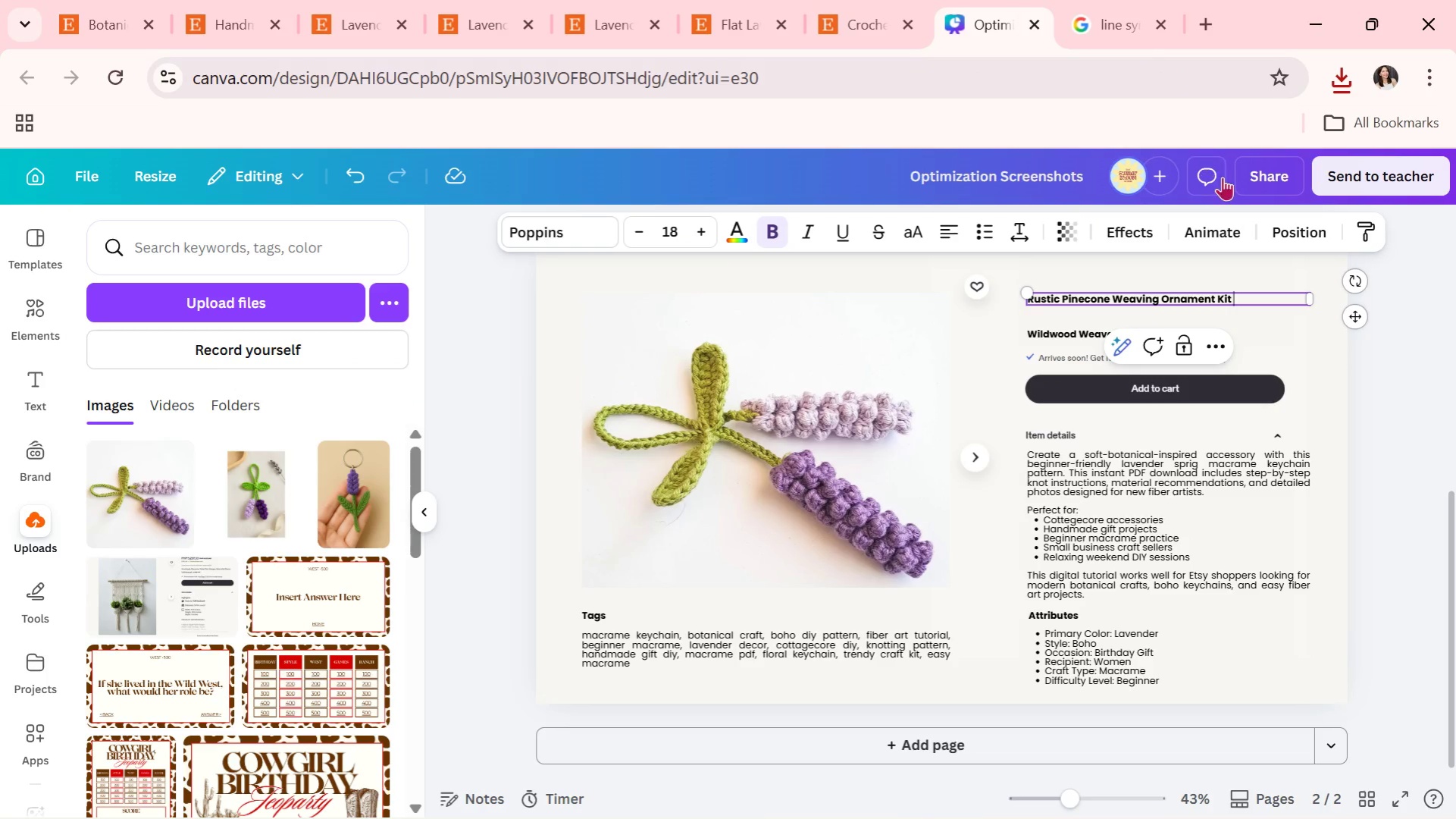 
key(Control+V)
 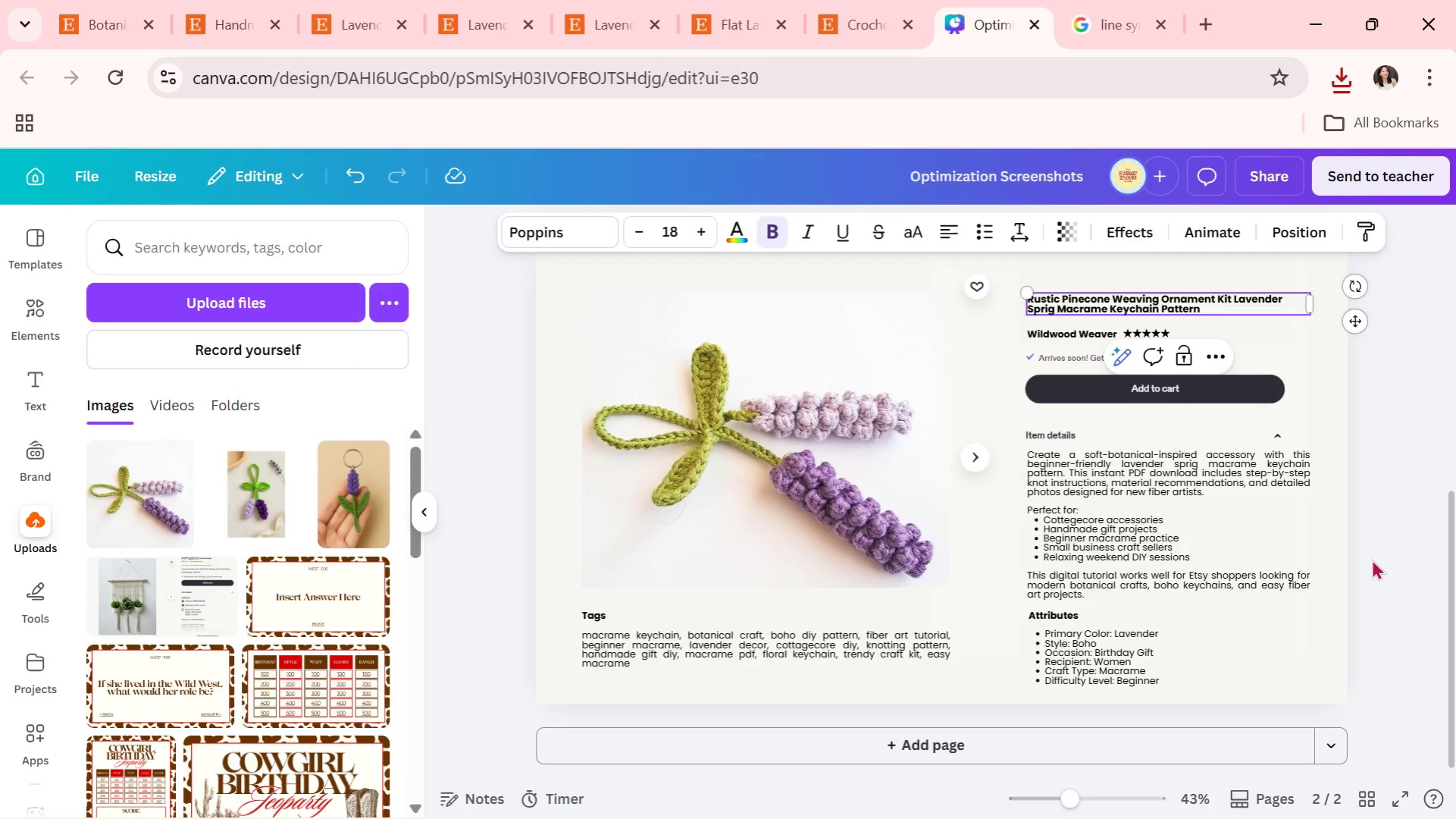 
key(Control+ControlLeft)
 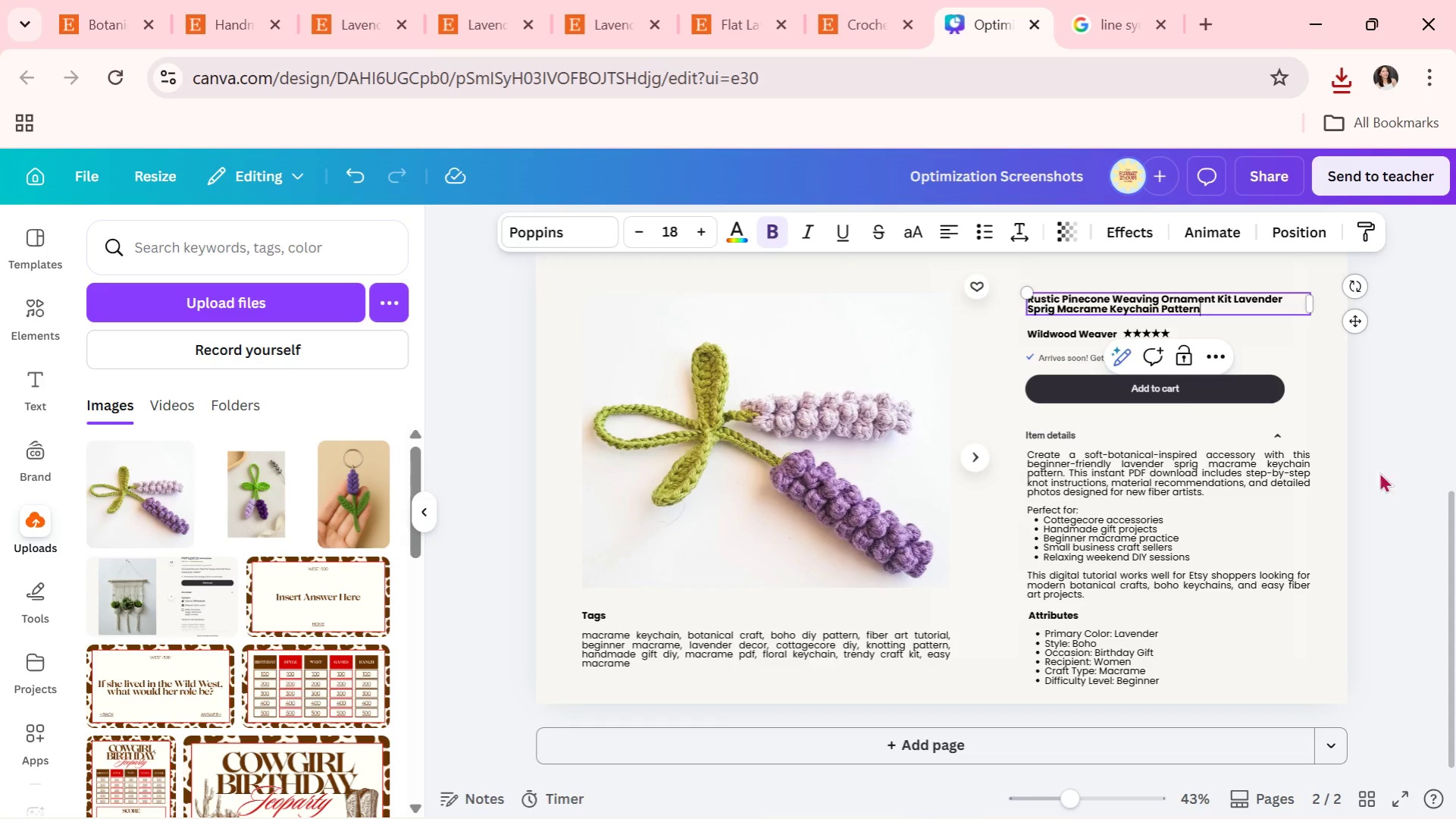 
key(Control+Z)
 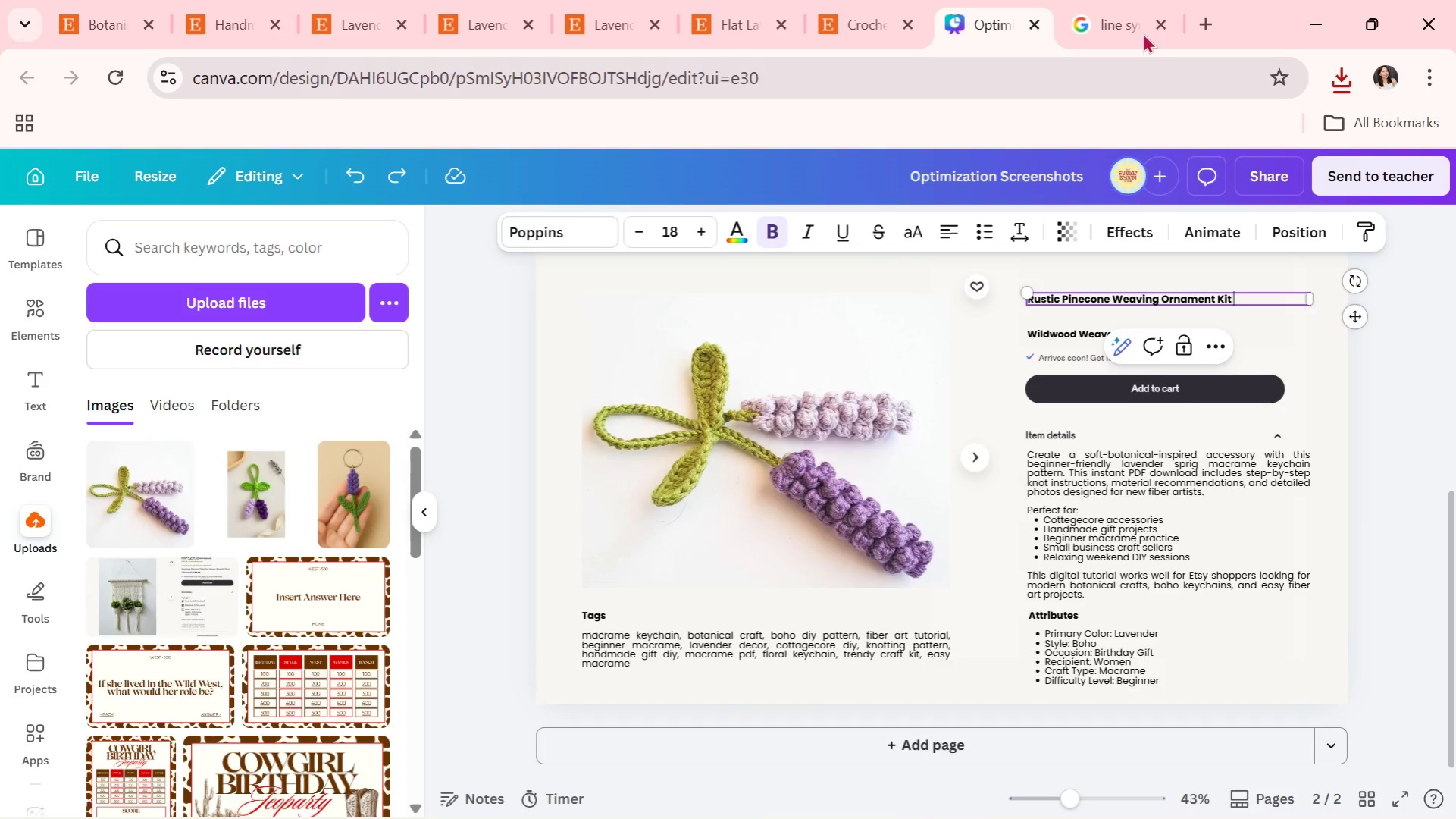 
left_click([1119, 0])
 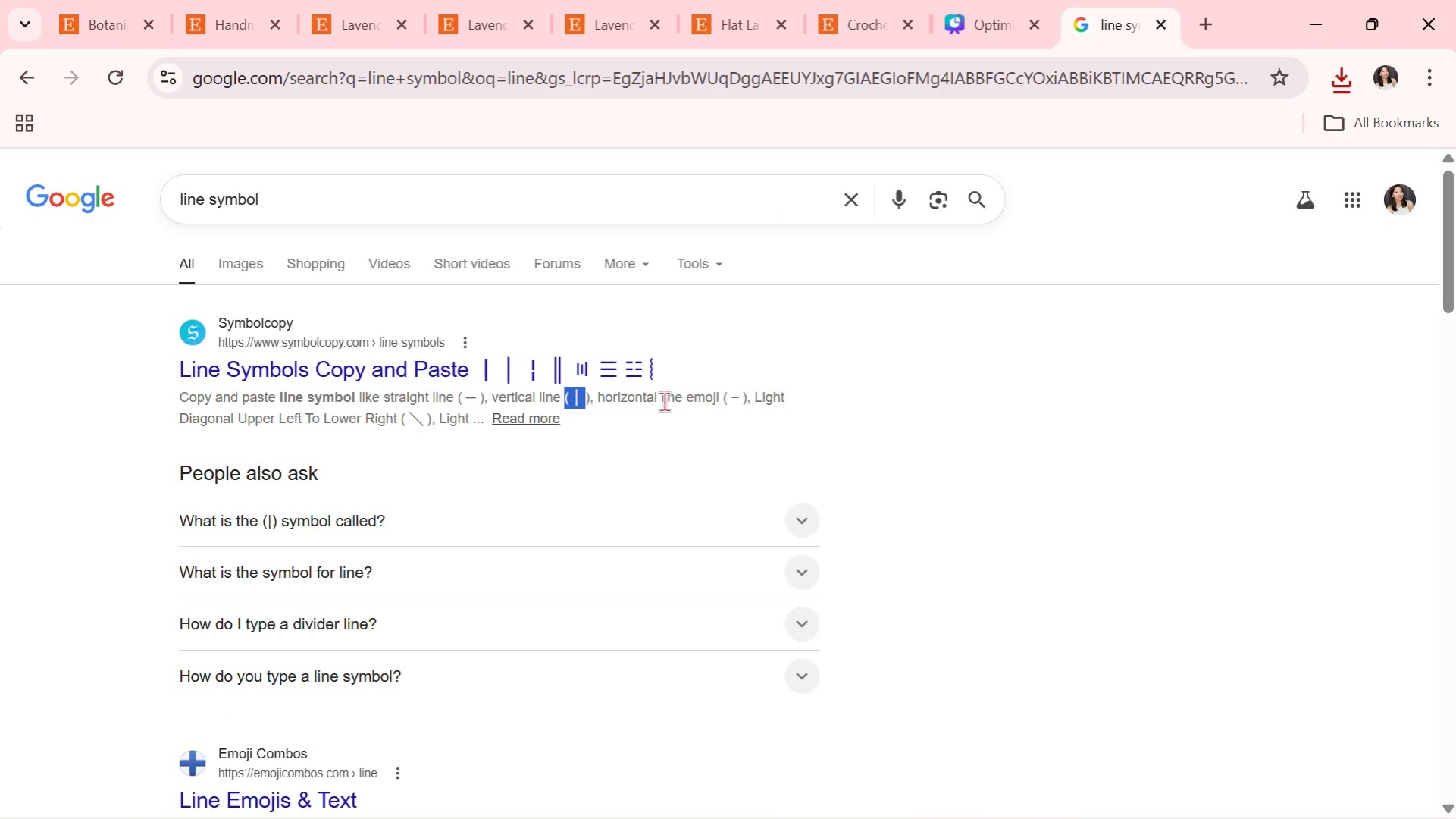 
hold_key(key=ControlLeft, duration=0.33)
 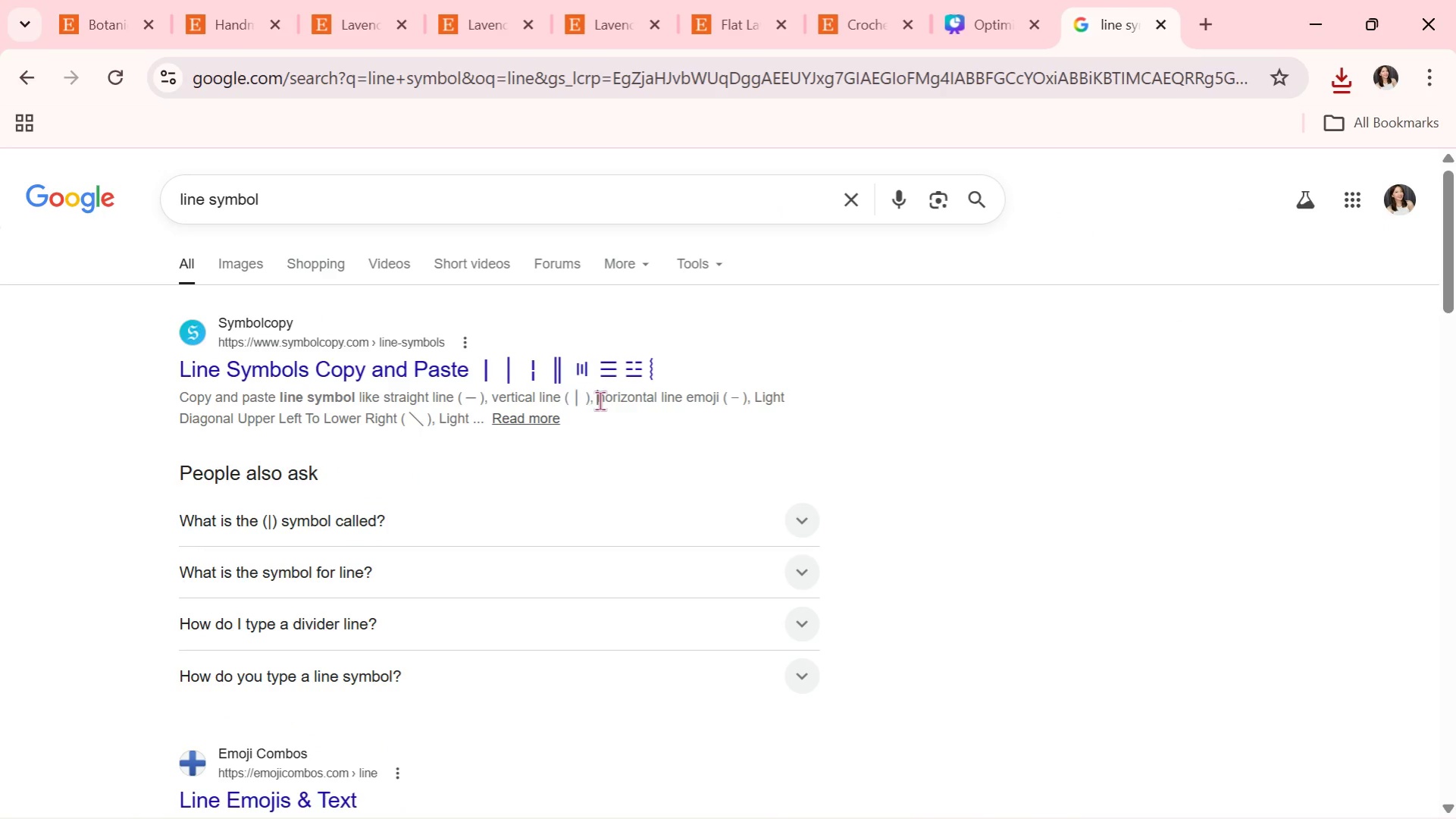 
left_click([600, 400])
 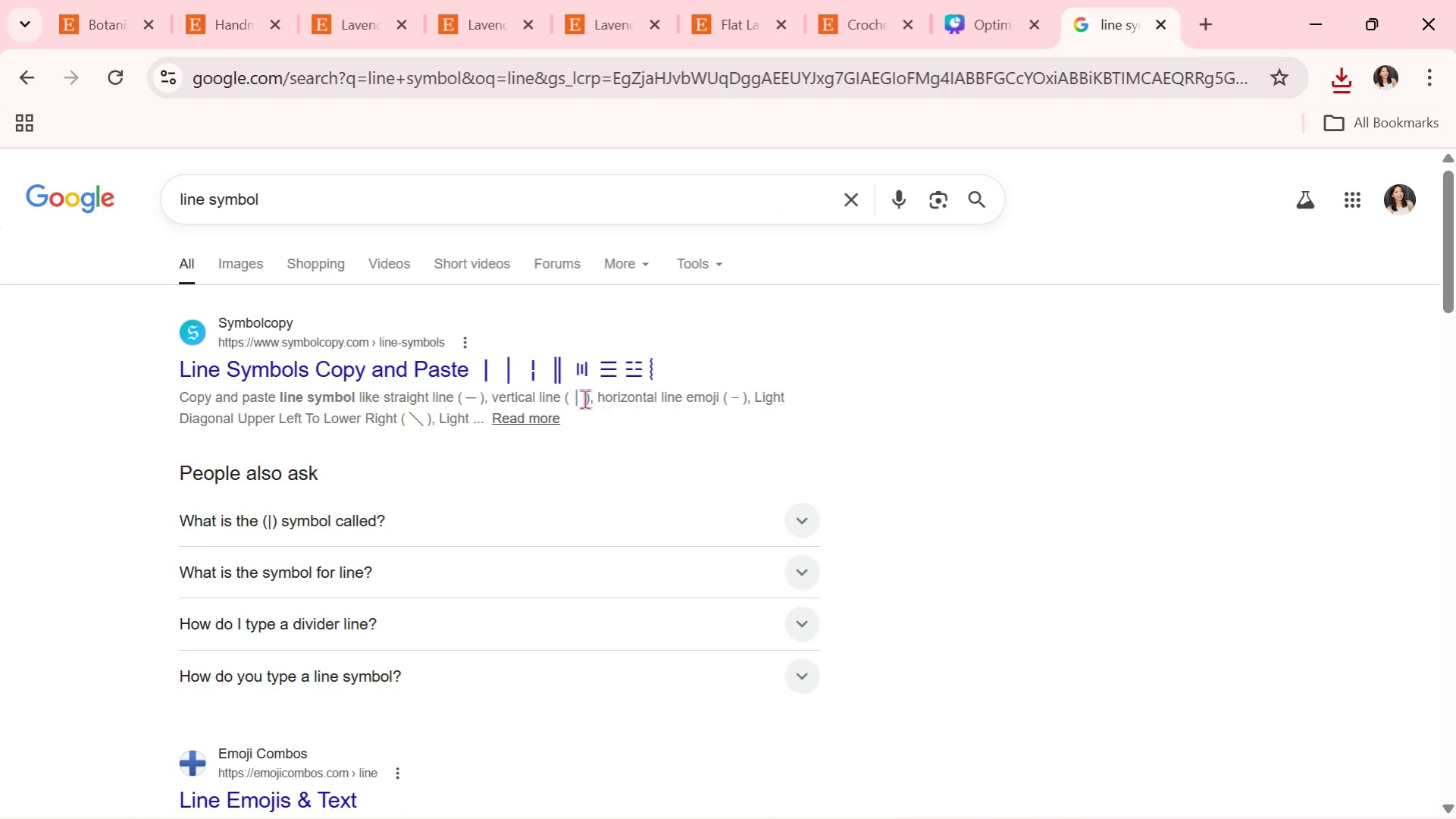 
left_click_drag(start_coordinate=[584, 399], to_coordinate=[571, 397])
 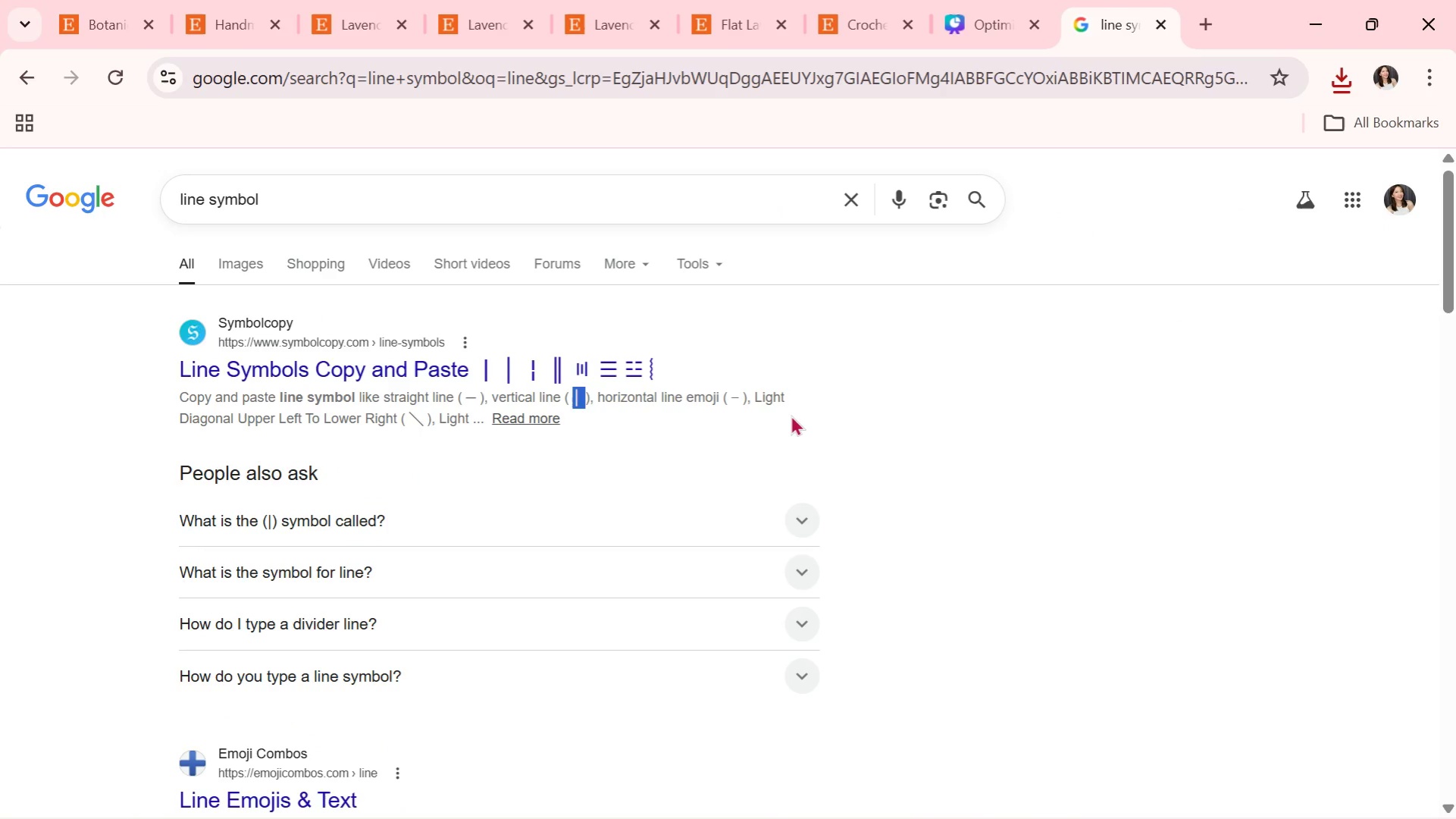 
key(Control+C)
 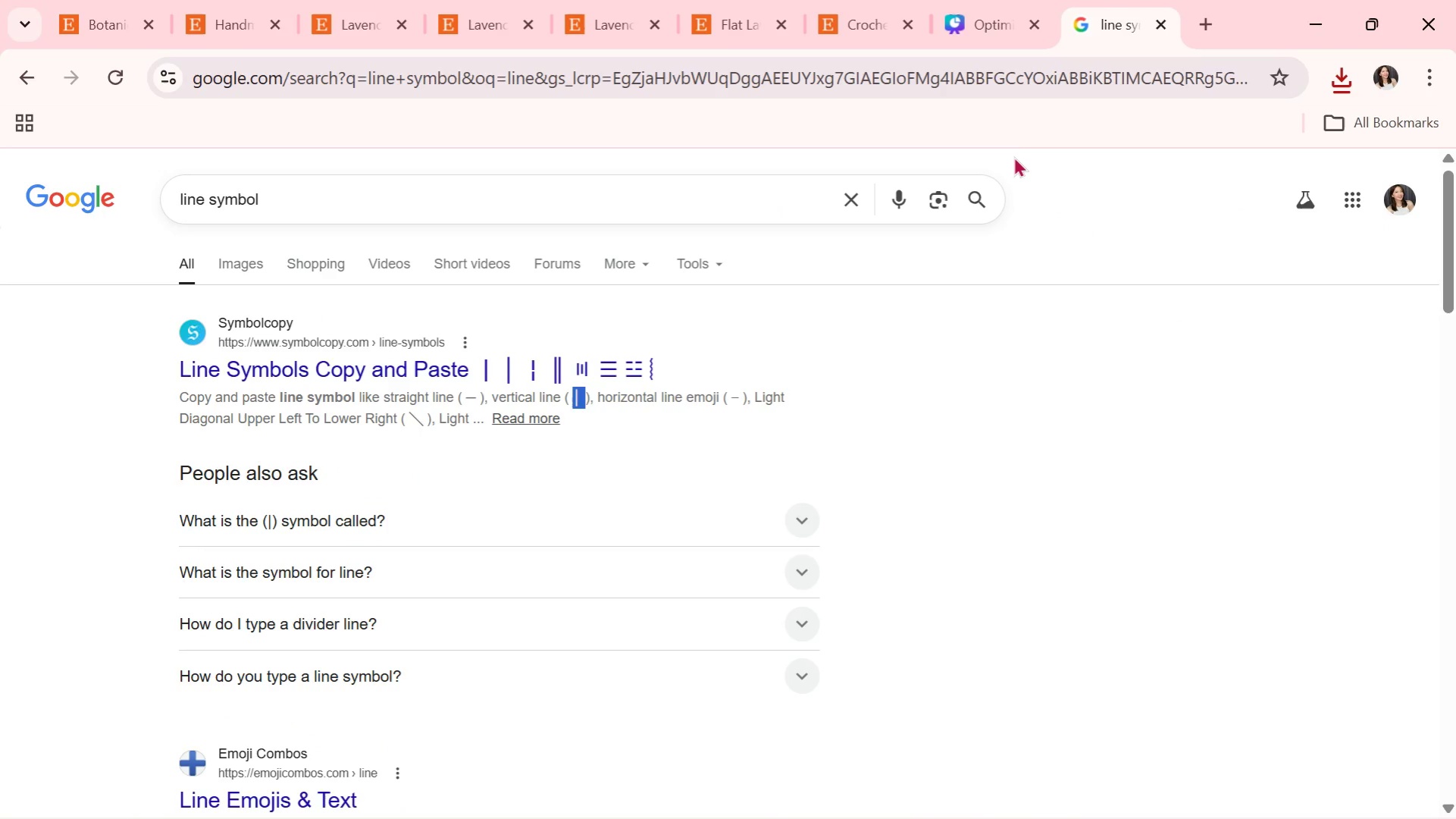 
key(Alt+AltLeft)
 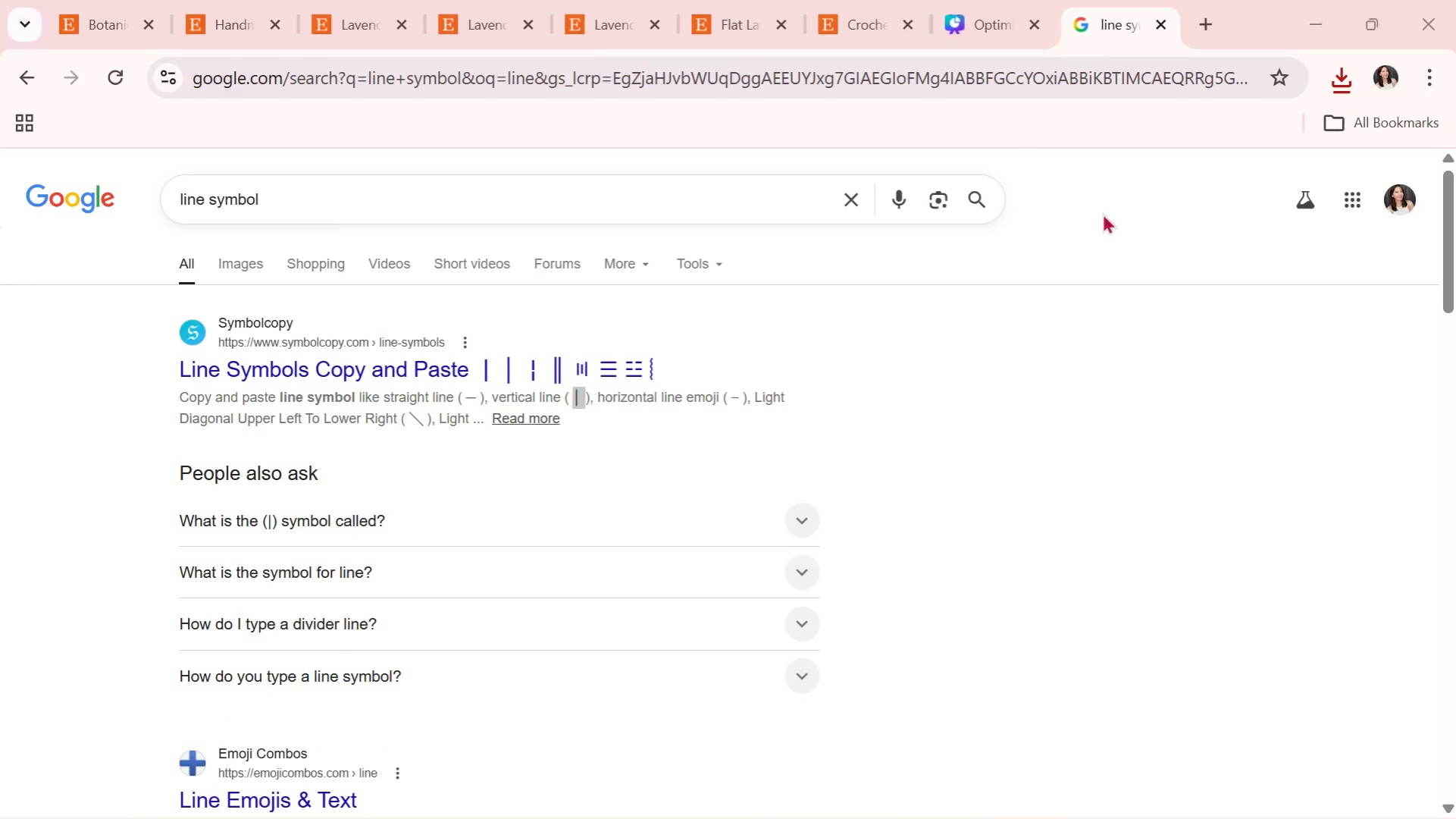 
key(Alt+Tab)